 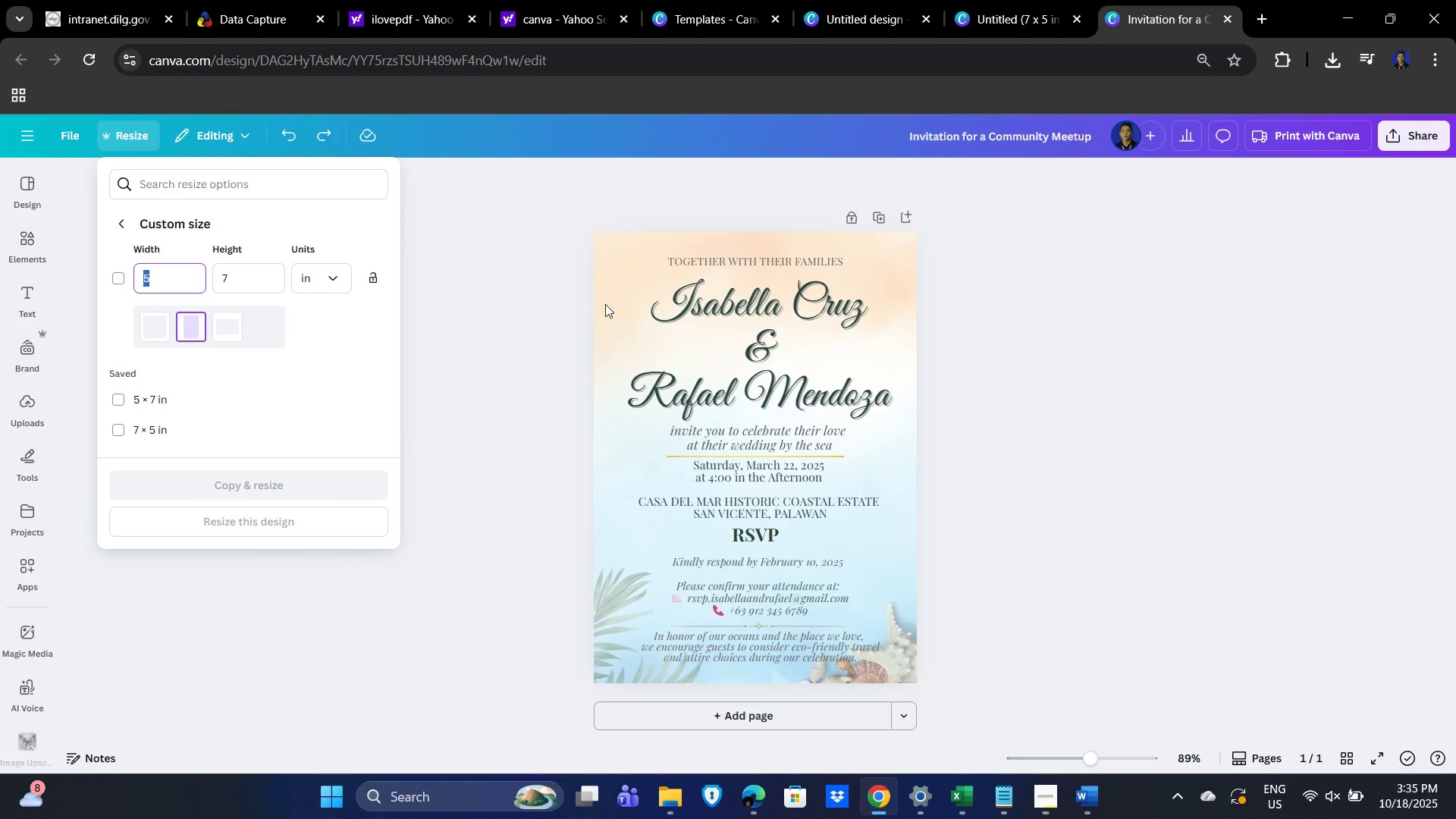 
left_click([291, 224])
 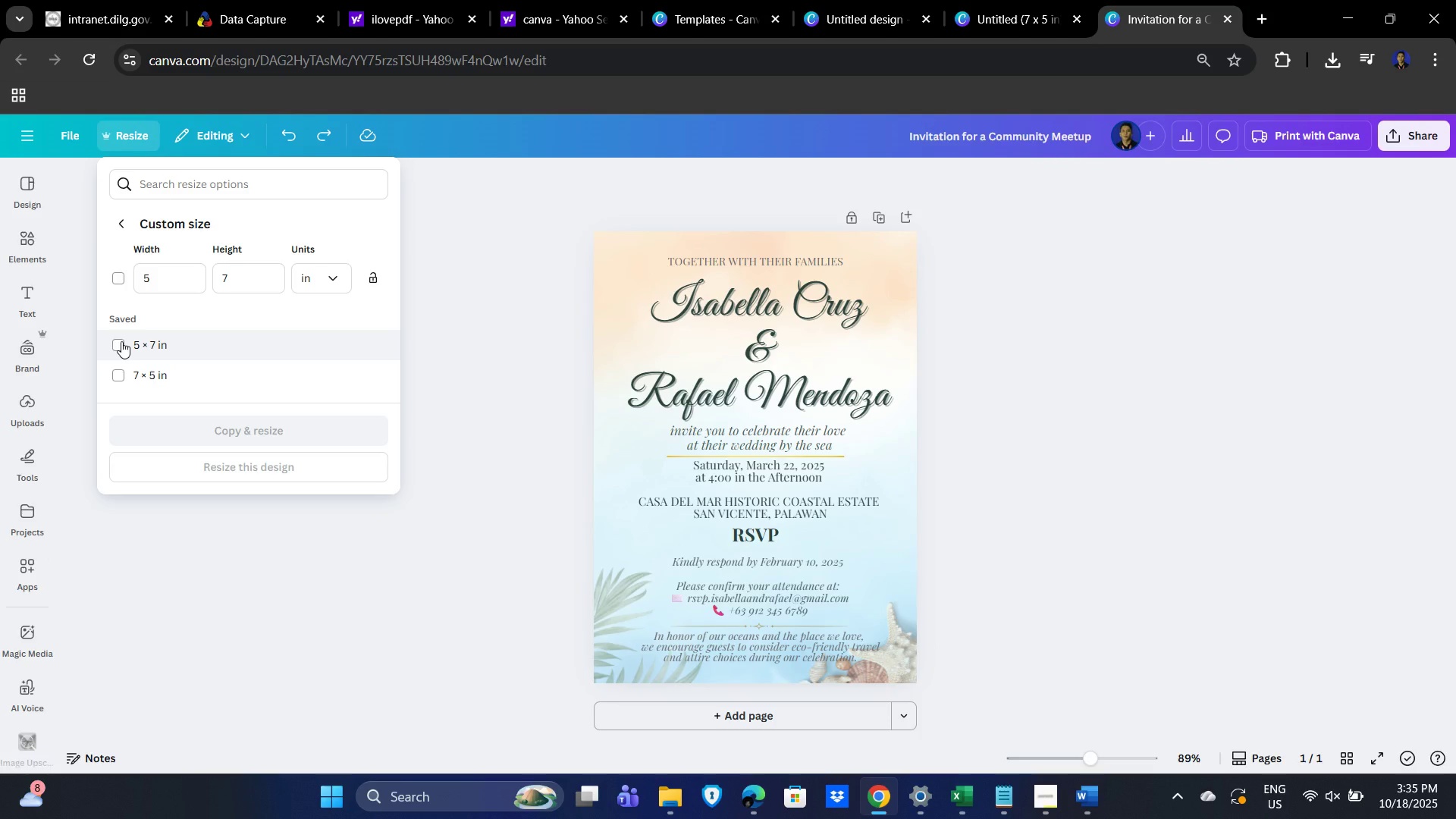 
left_click([121, 341])
 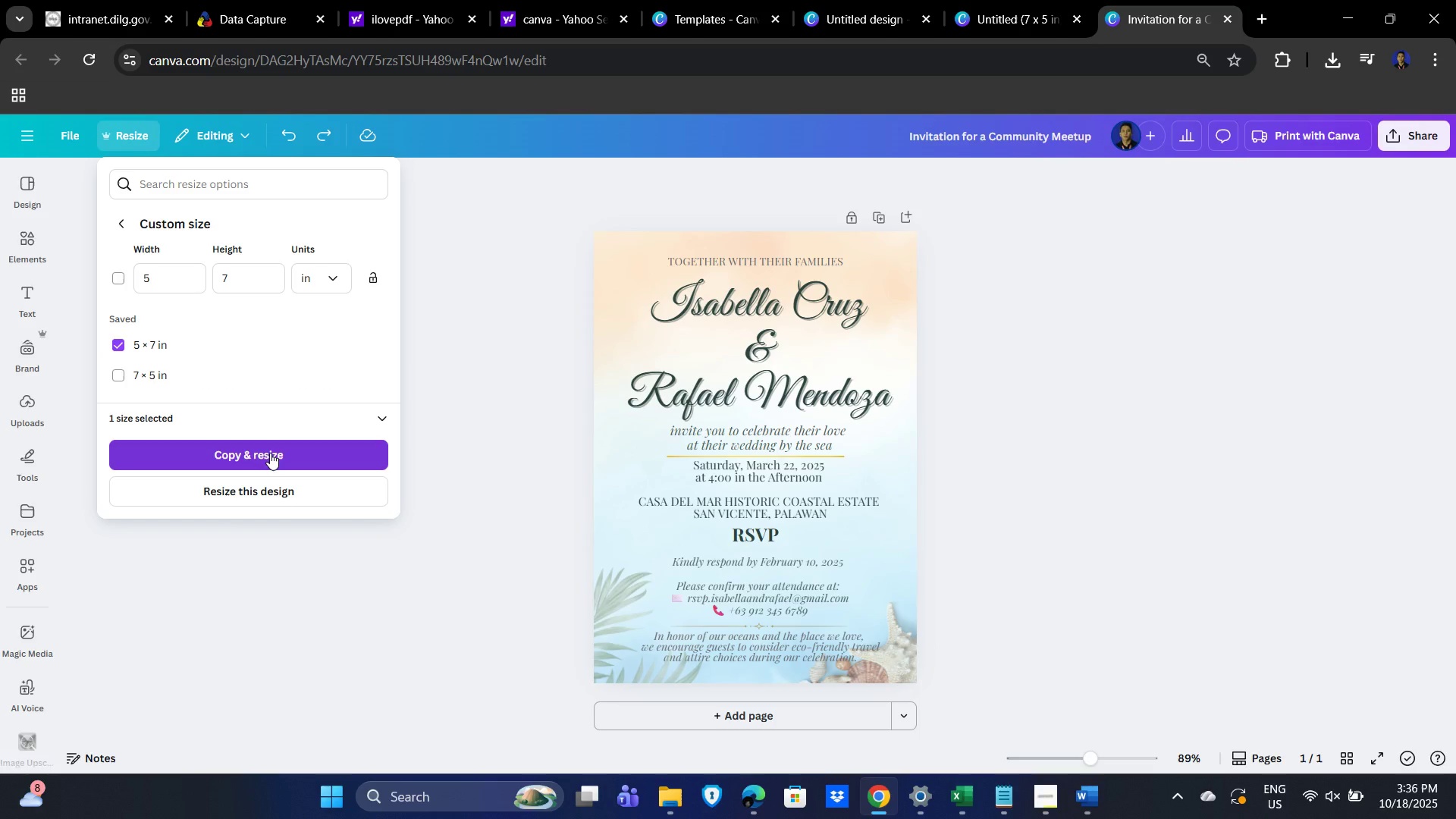 
wait(6.22)
 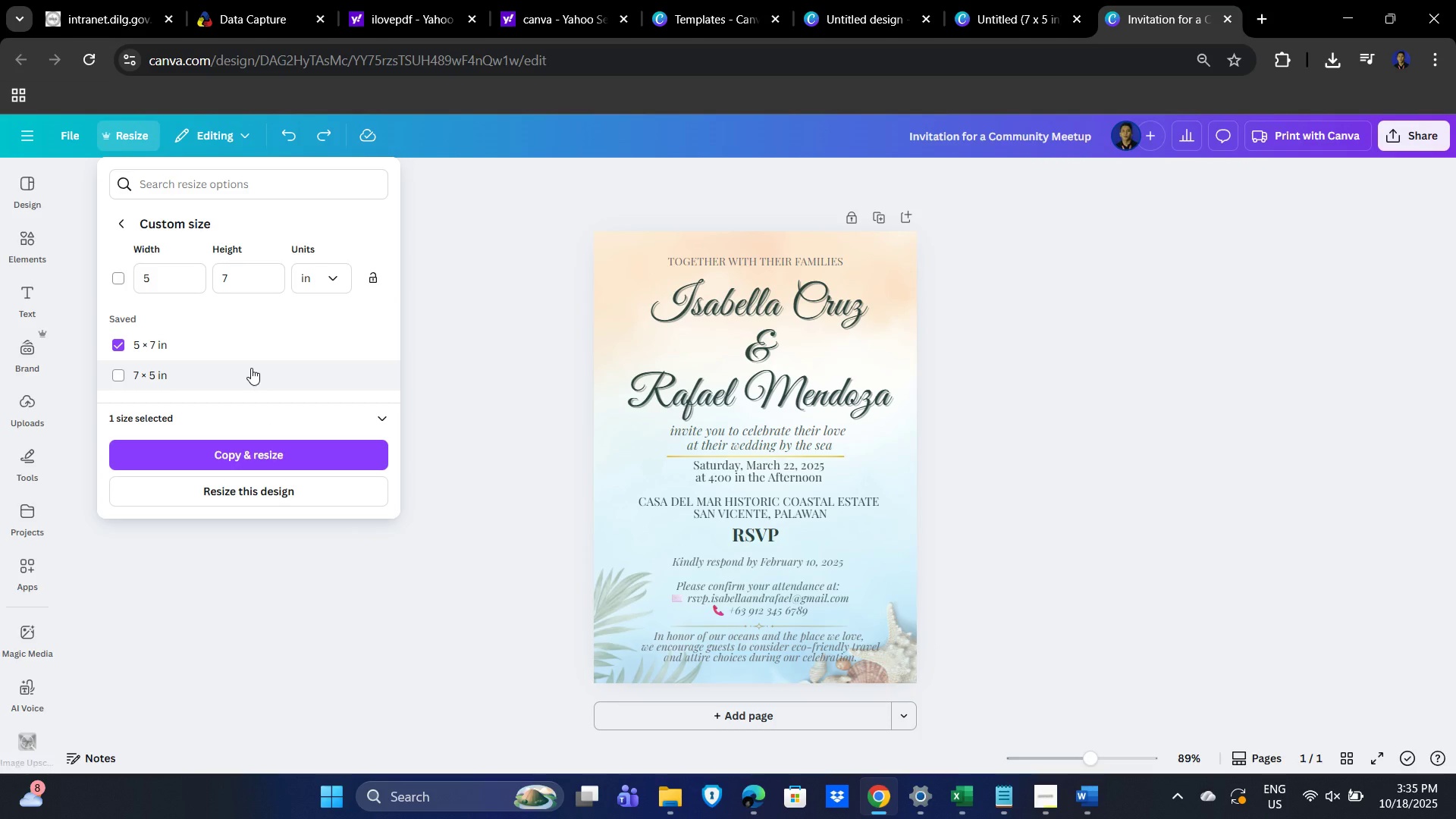 
left_click([270, 453])
 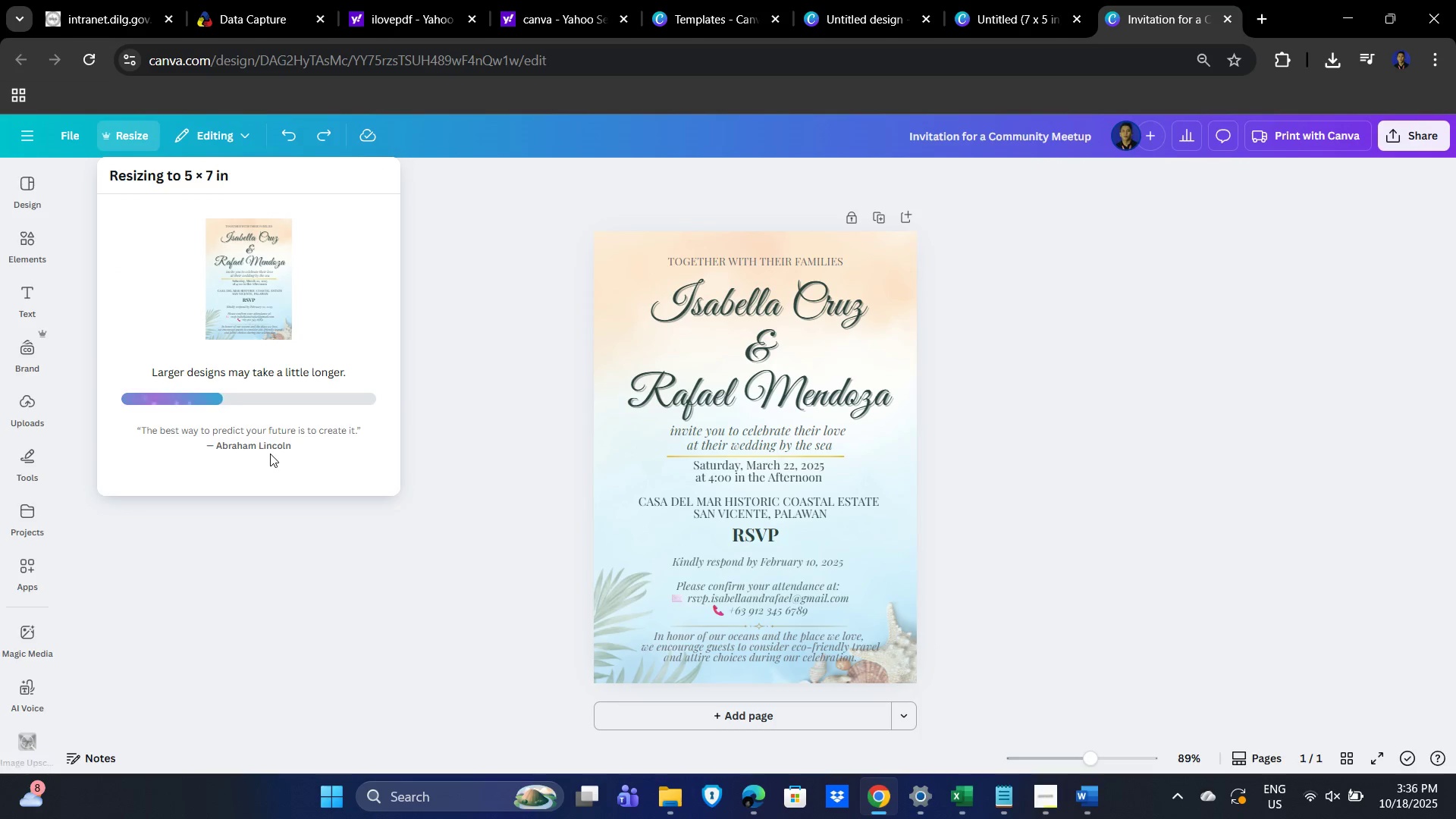 
wait(8.81)
 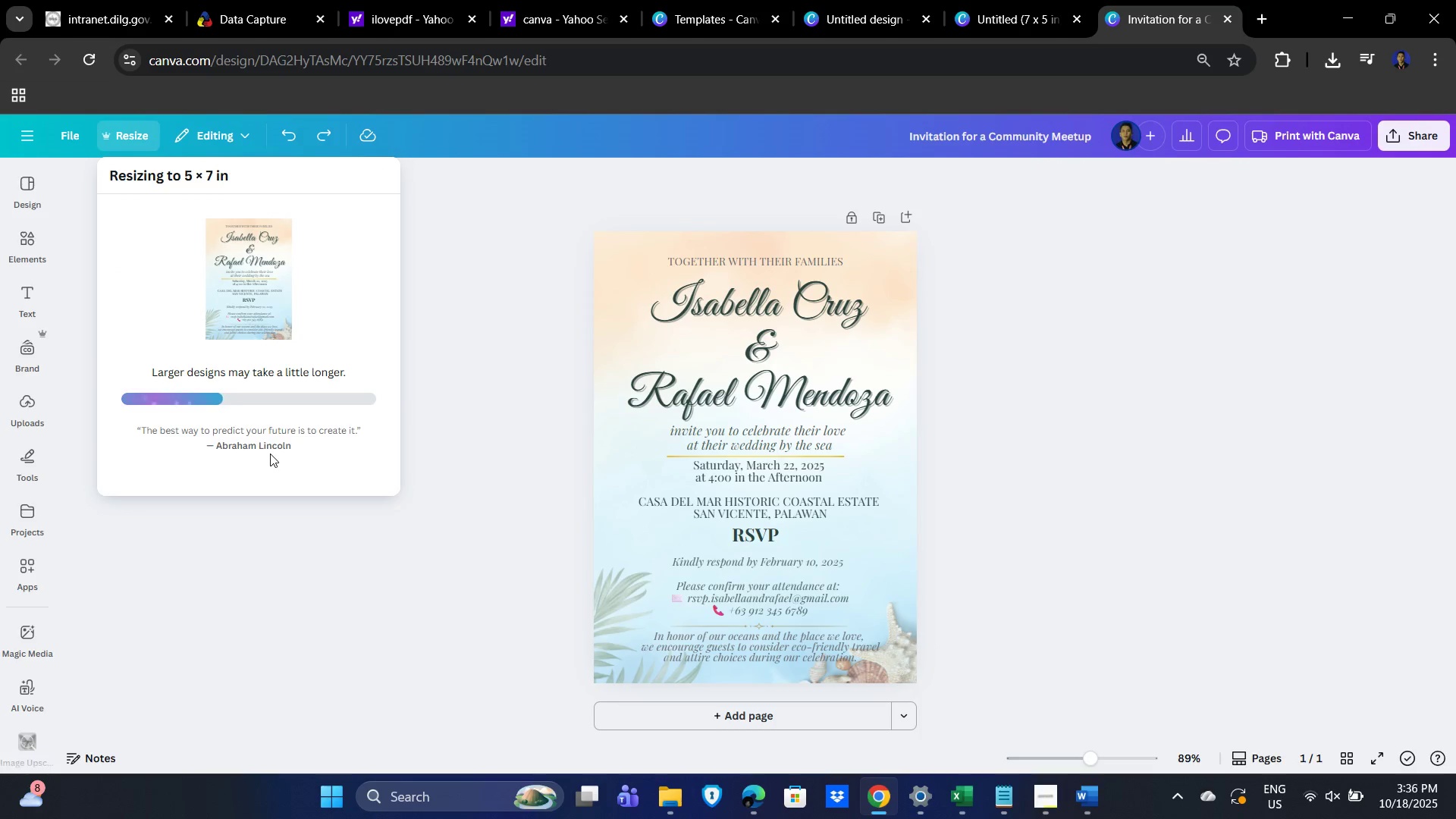 
left_click([1028, 466])
 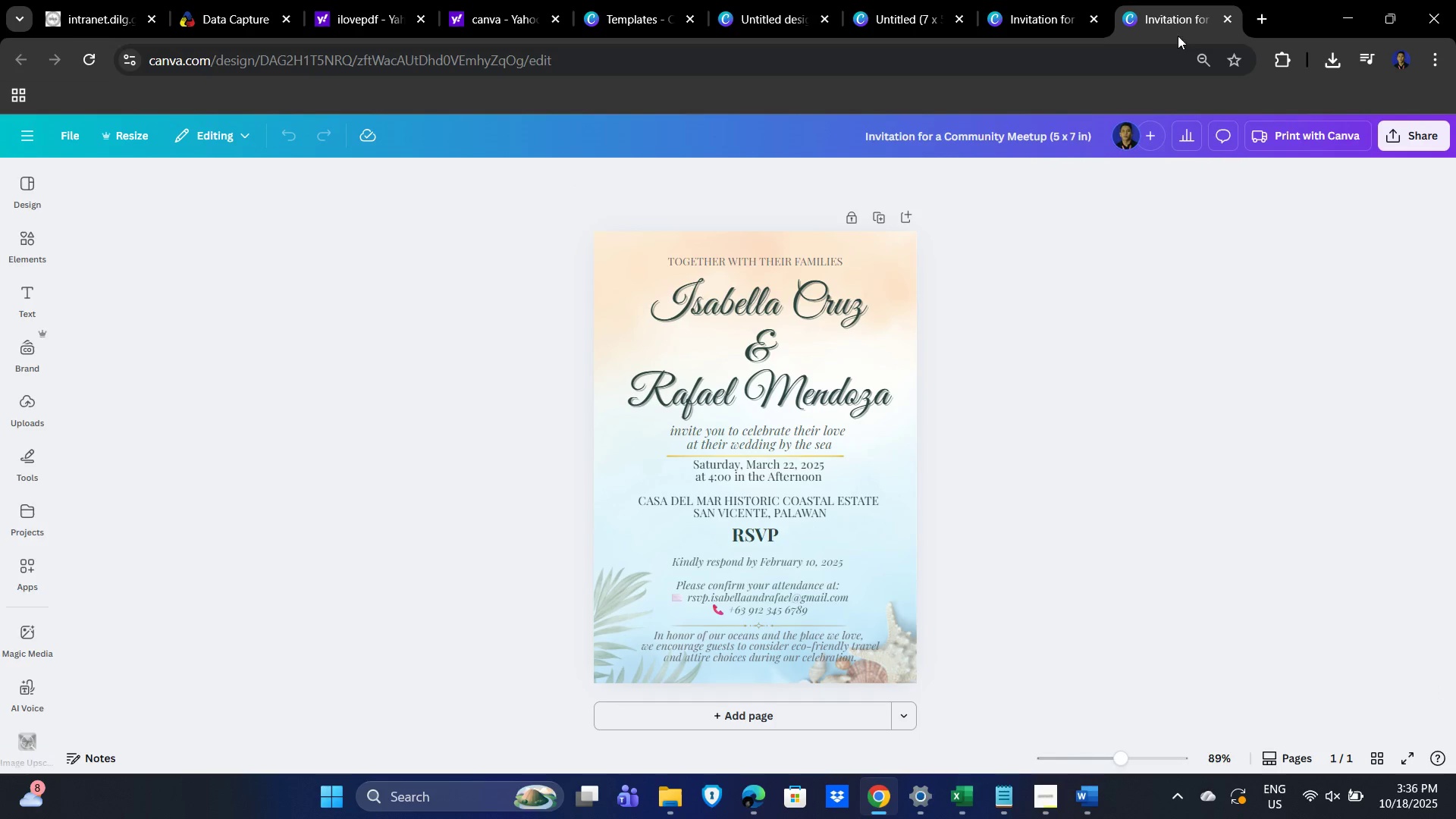 
left_click([1022, 9])
 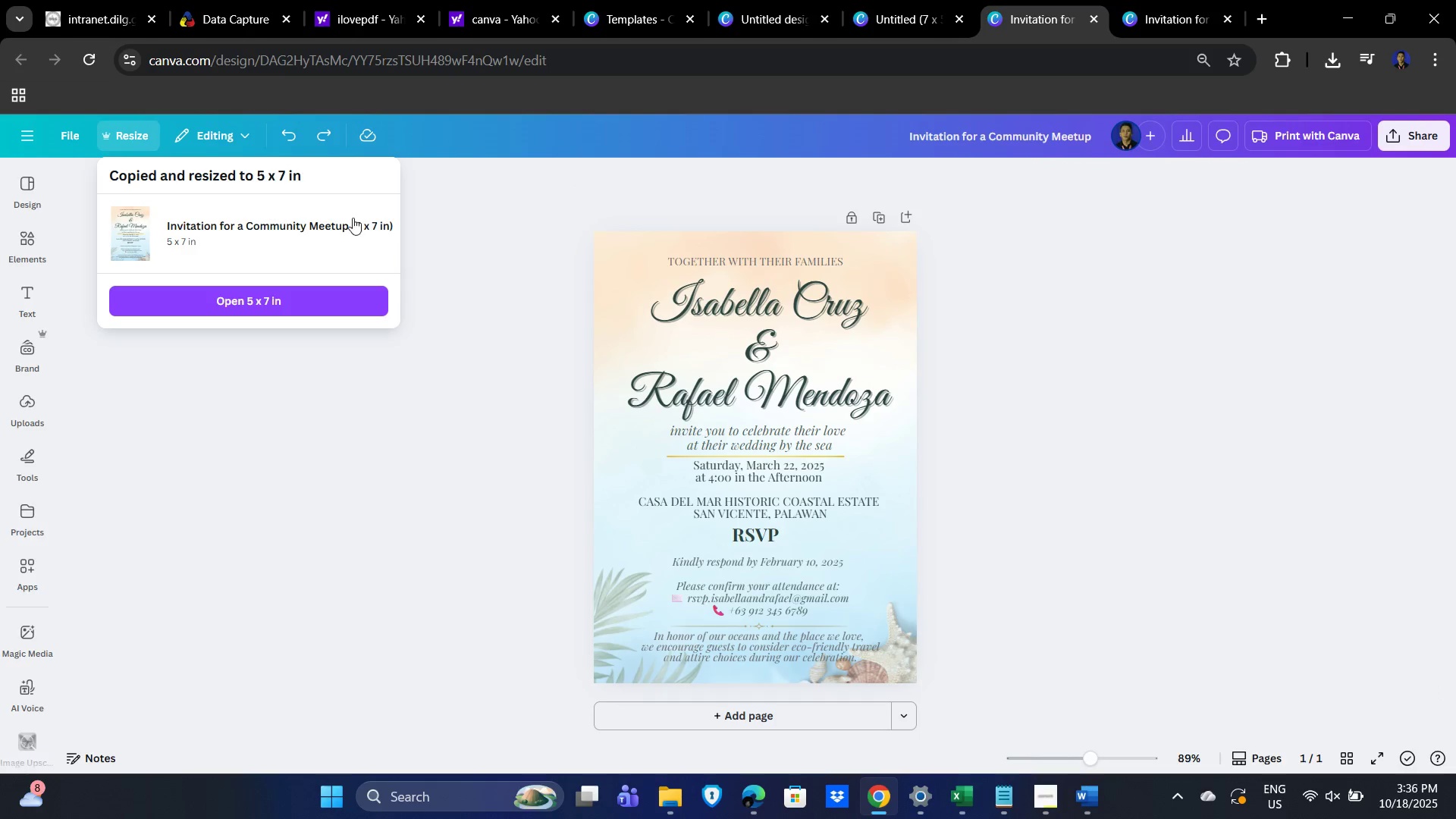 
left_click([469, 215])
 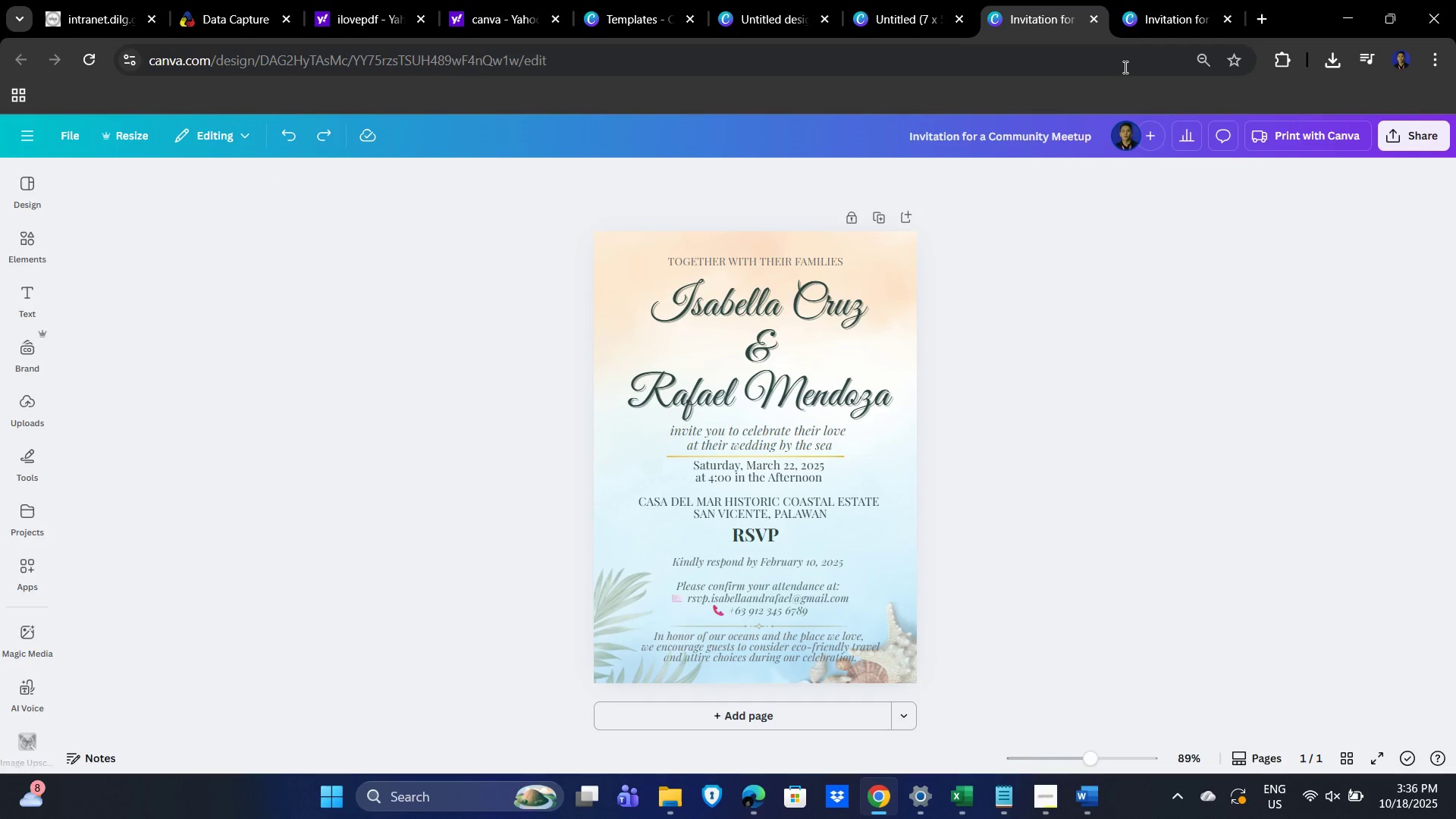 
mouse_move([1090, 20])
 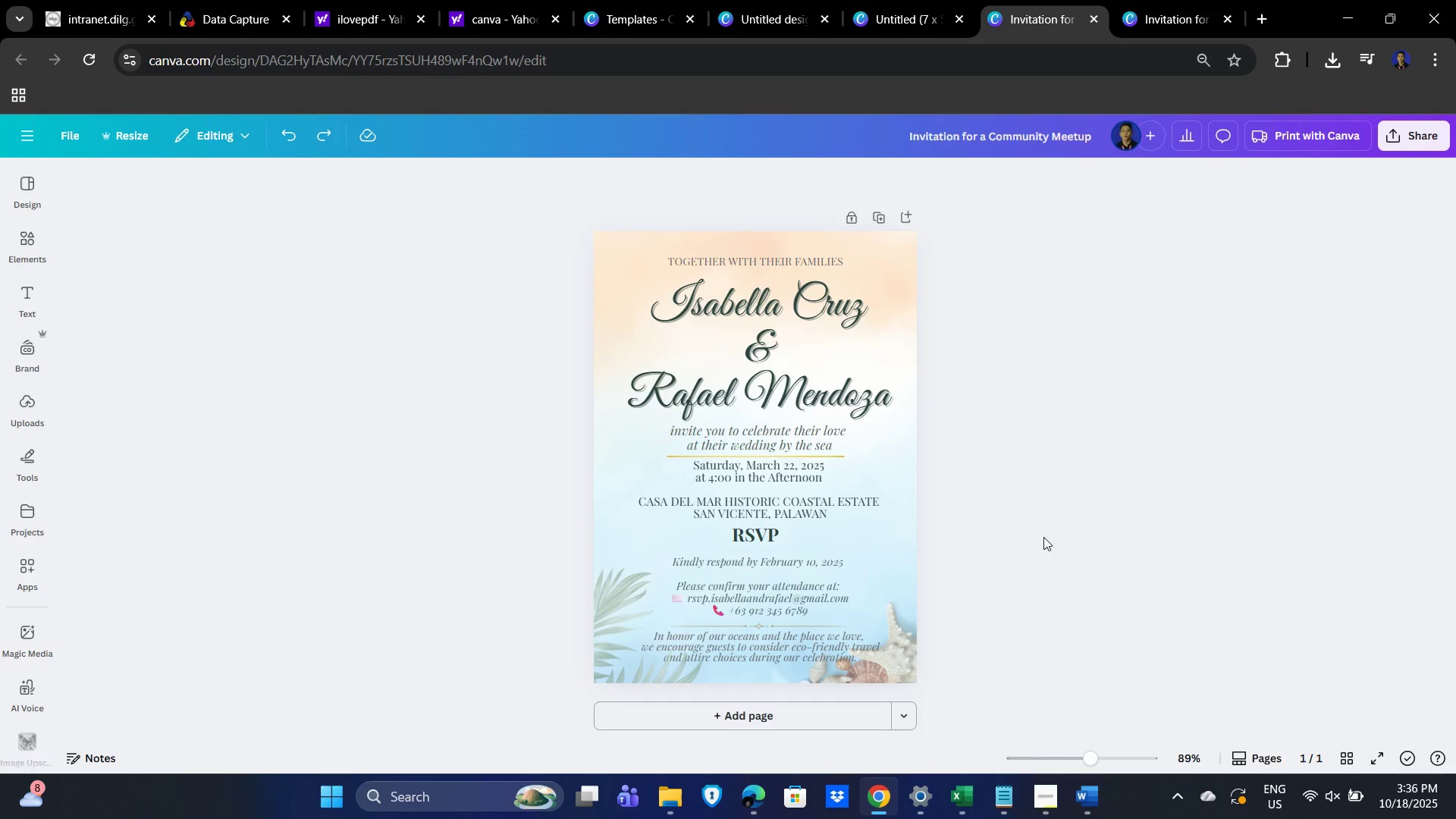 
left_click([1043, 537])